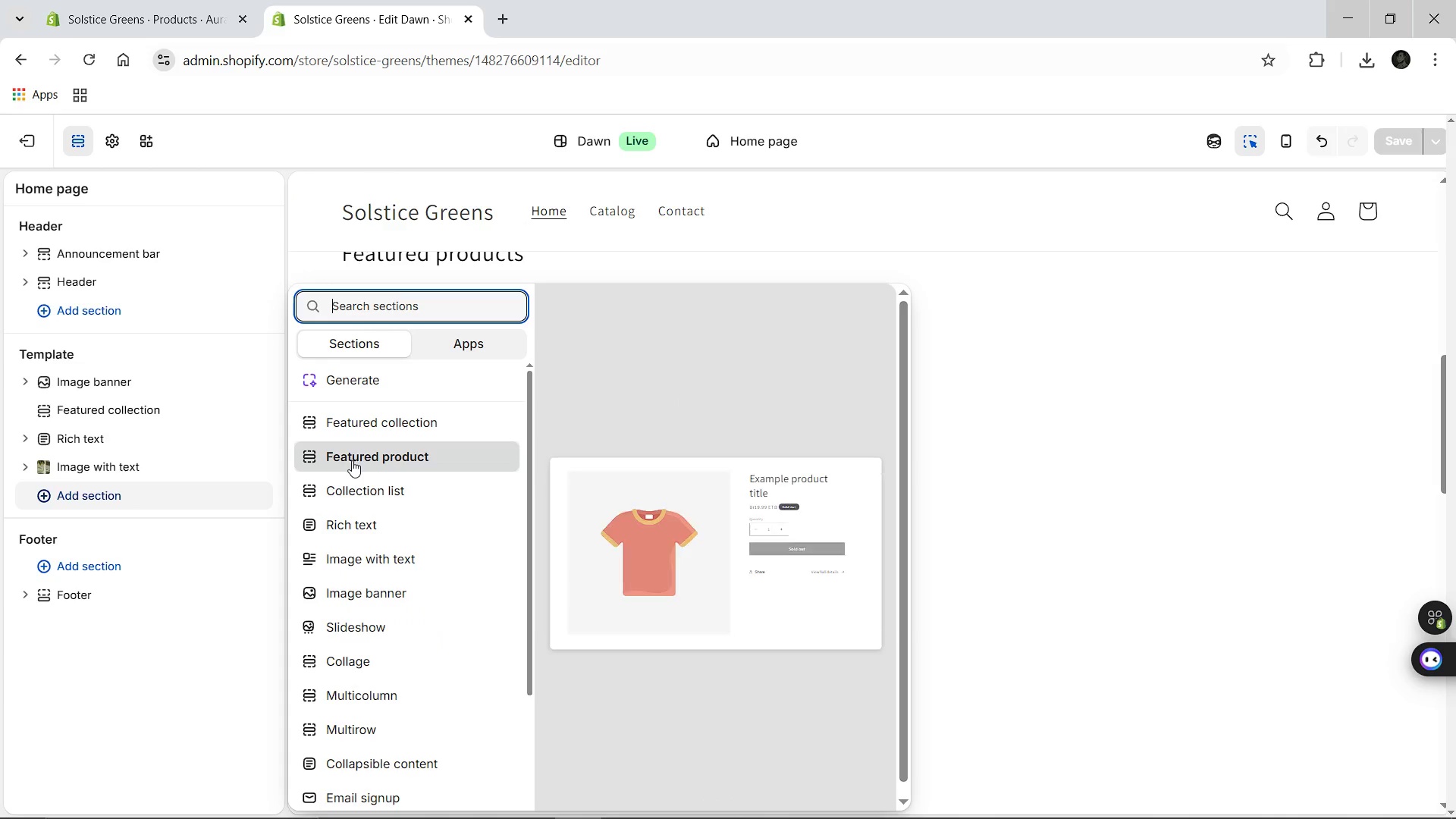 
left_click([352, 460])
 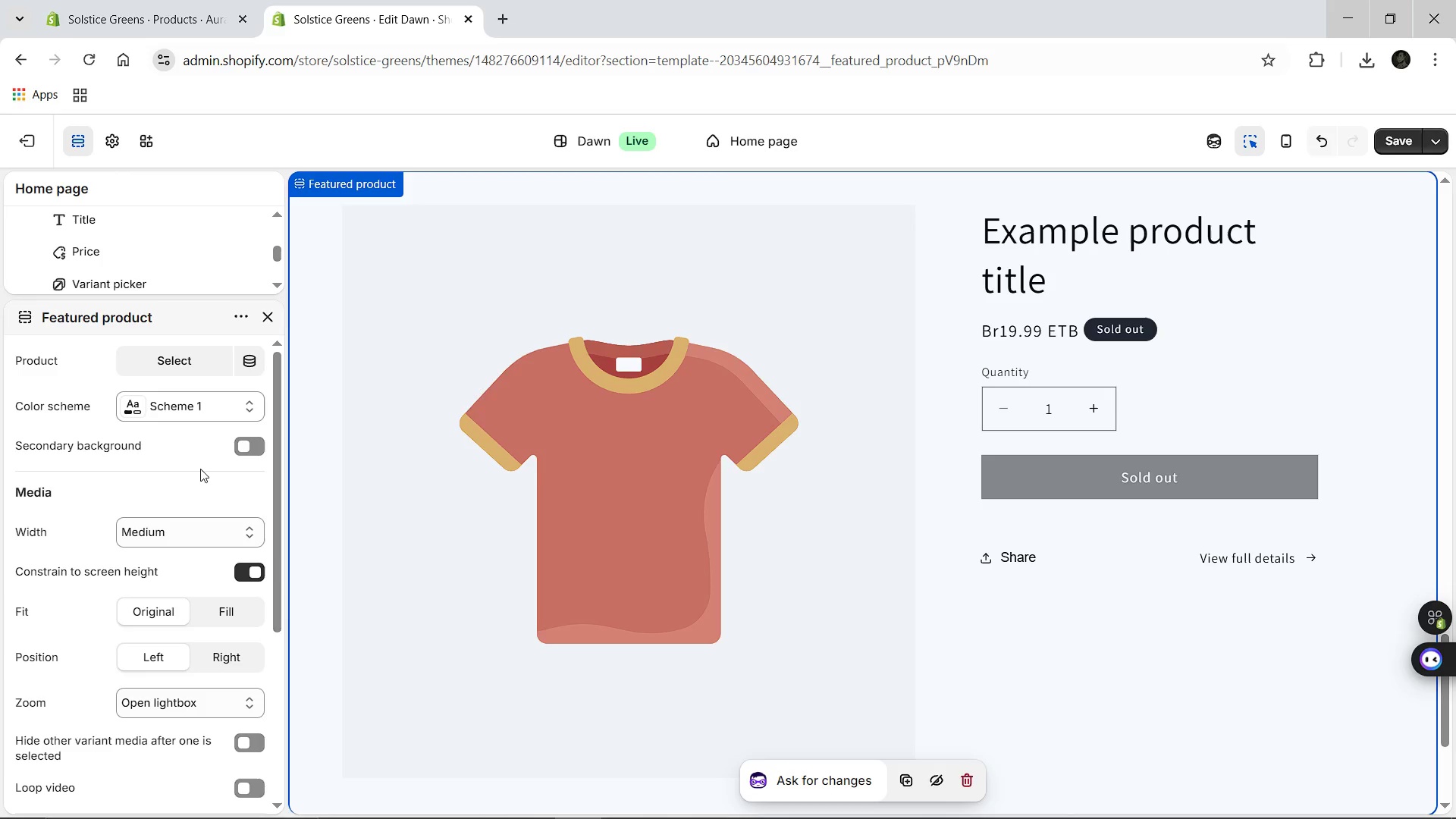 
wait(7.19)
 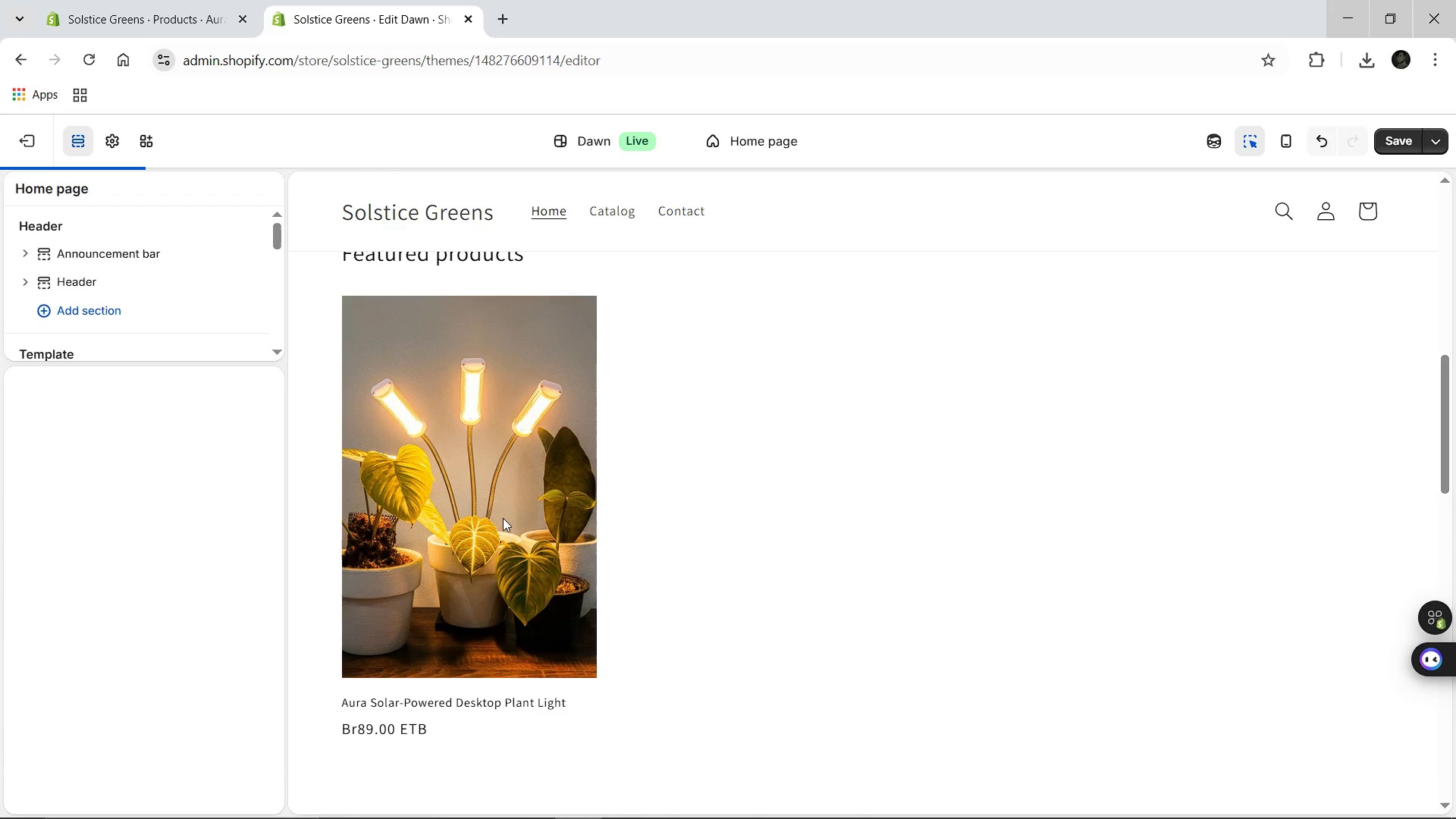 
left_click([186, 366])
 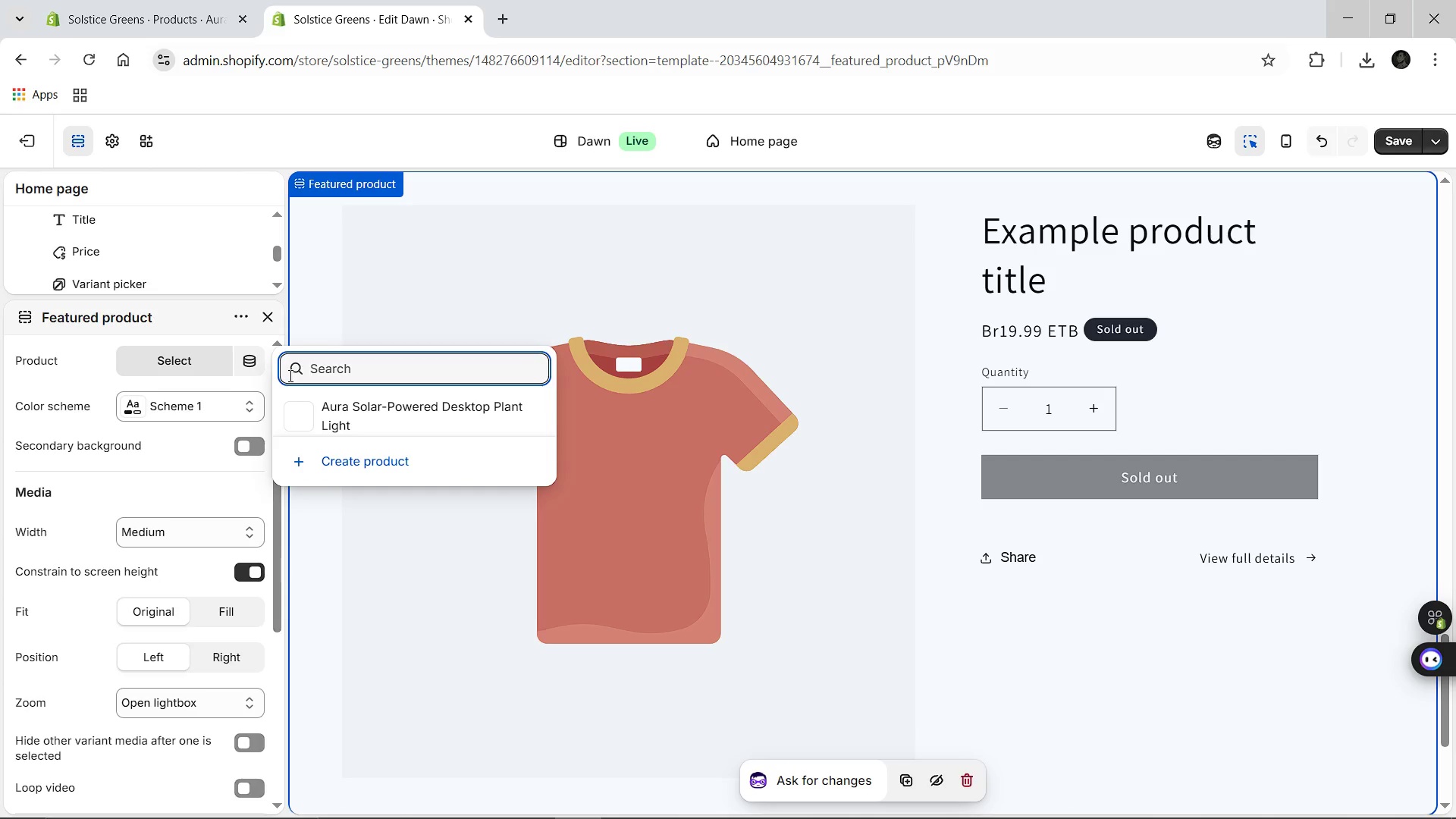 
left_click([363, 413])
 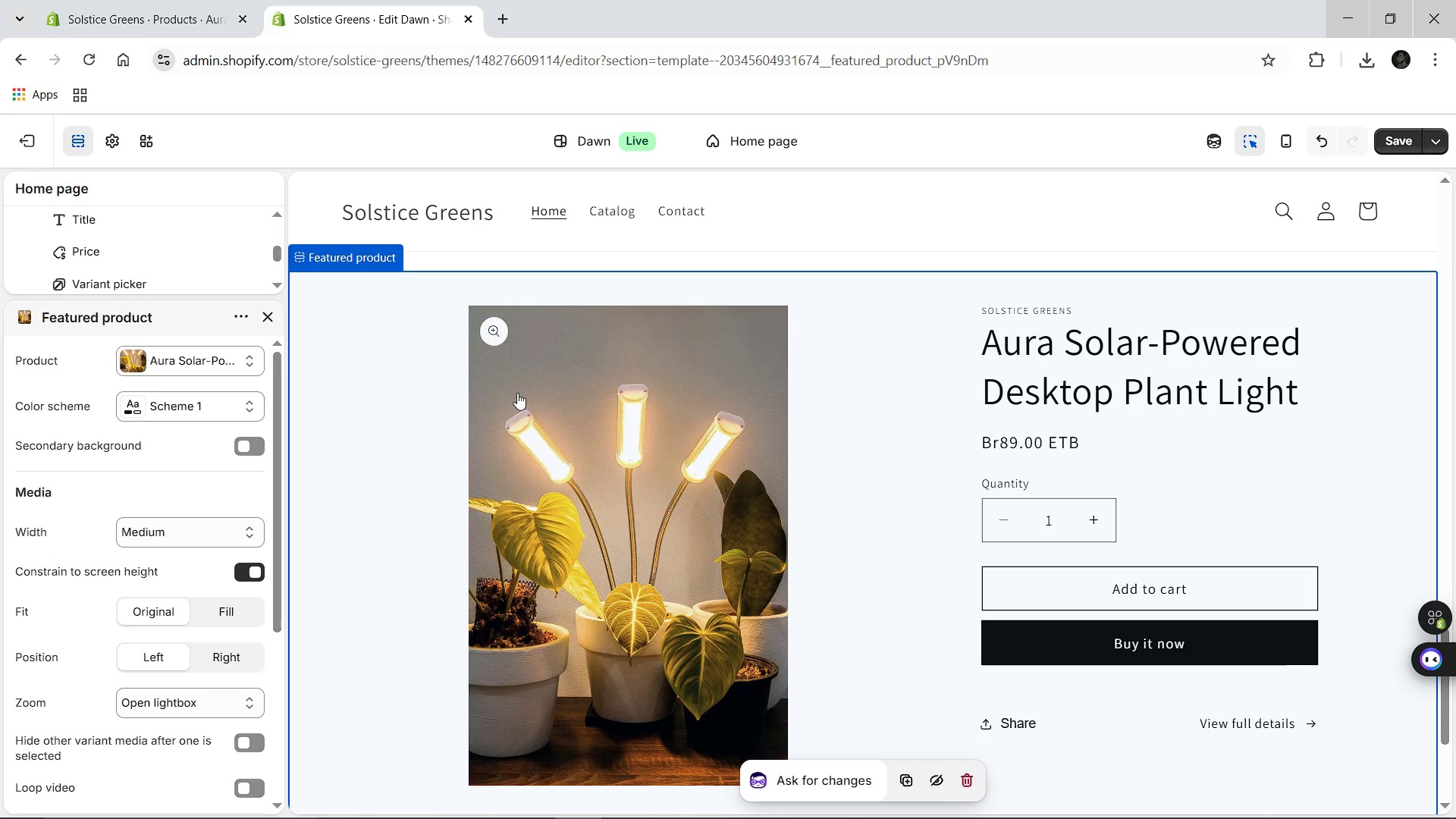 
wait(30.92)
 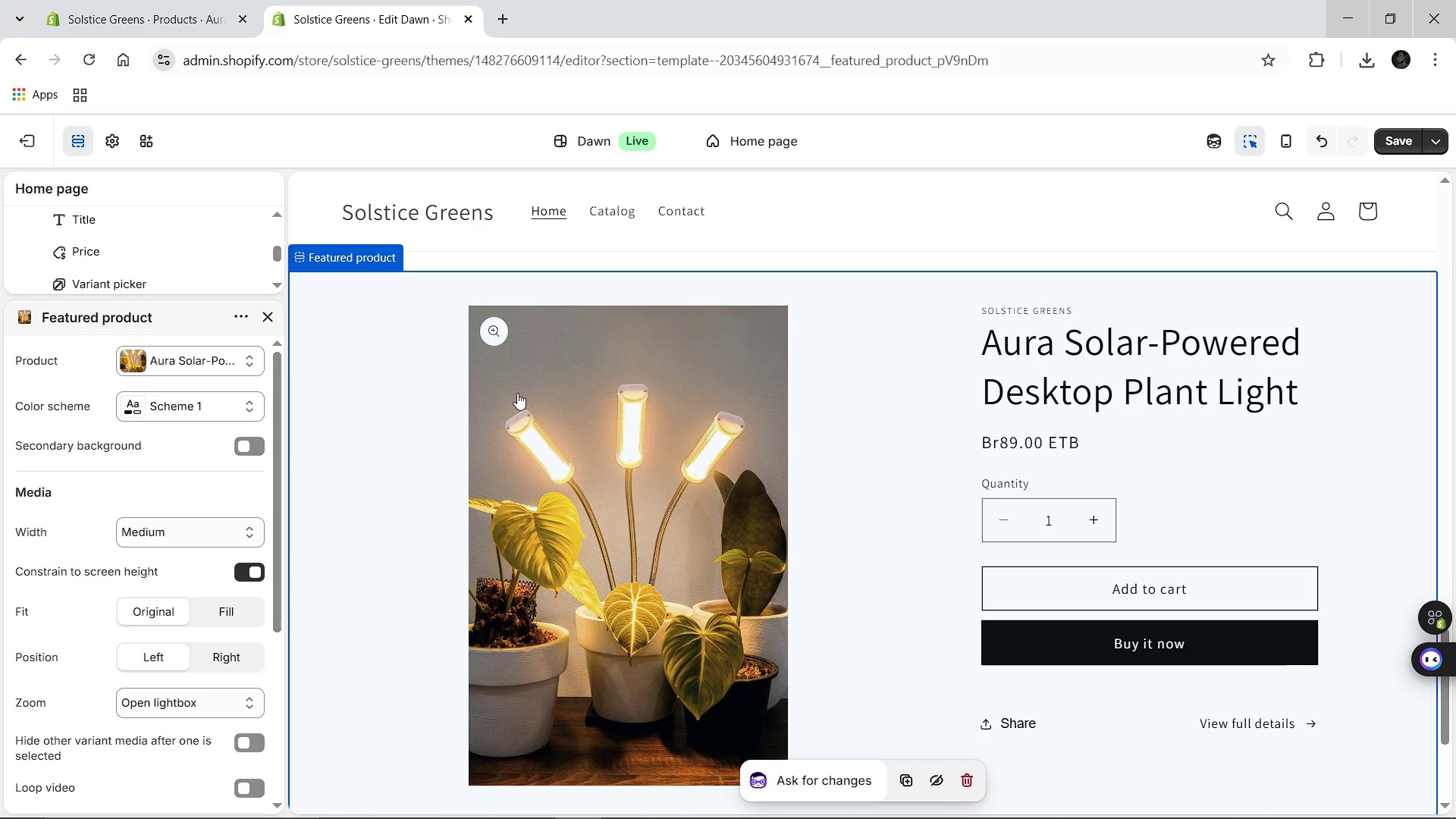 
left_click([1390, 148])
 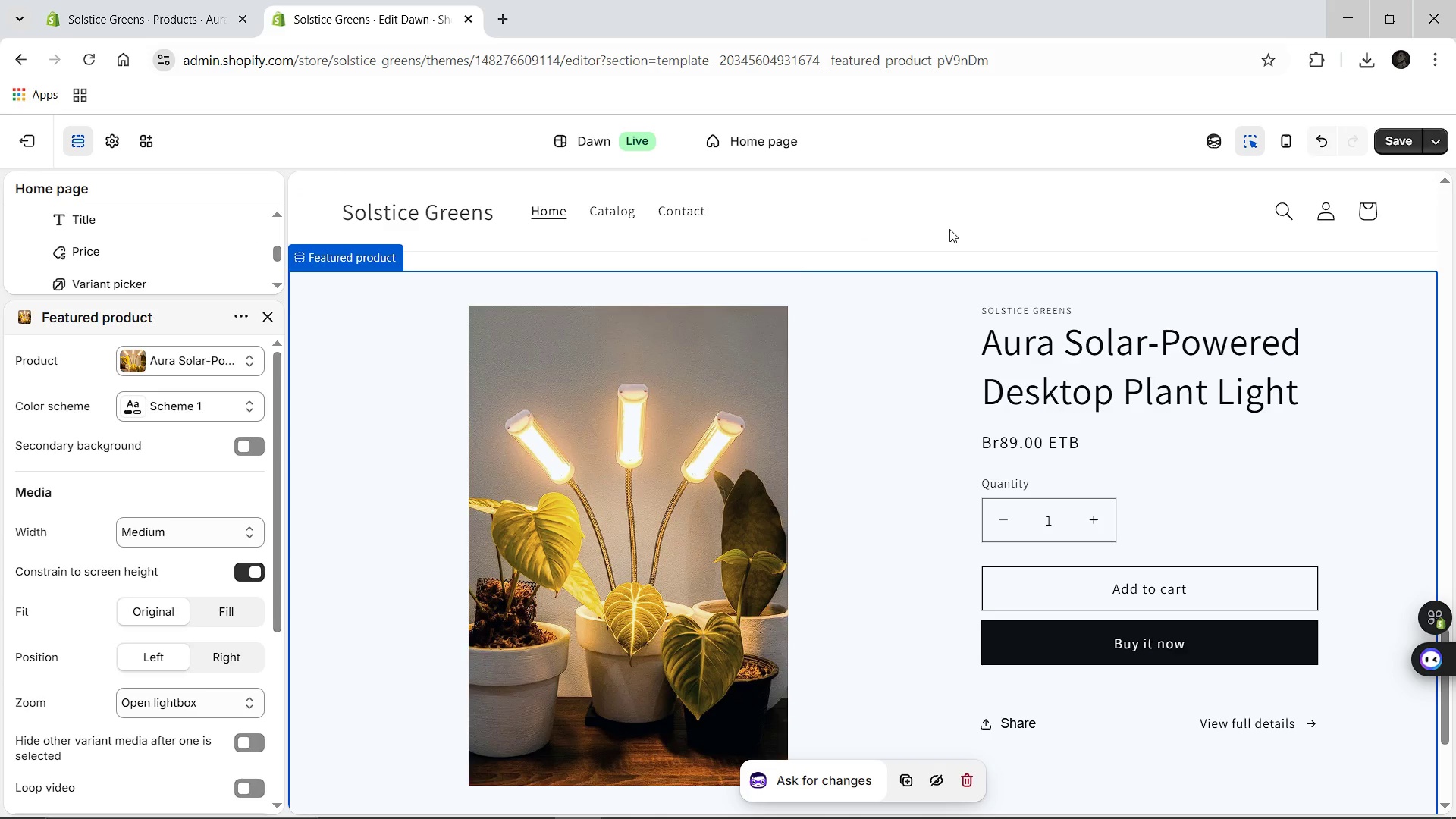 
wait(6.34)
 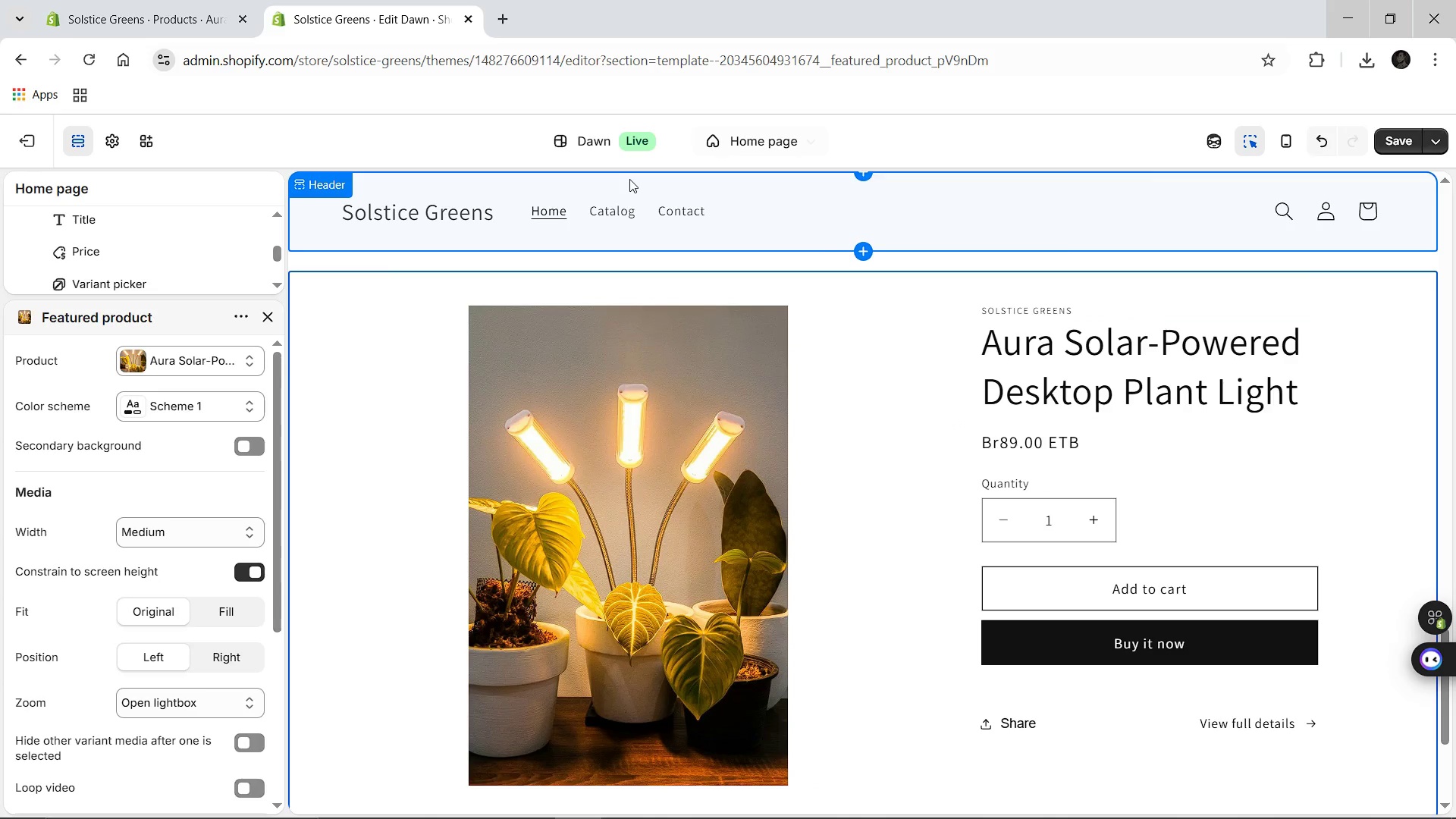 
left_click([1389, 146])
 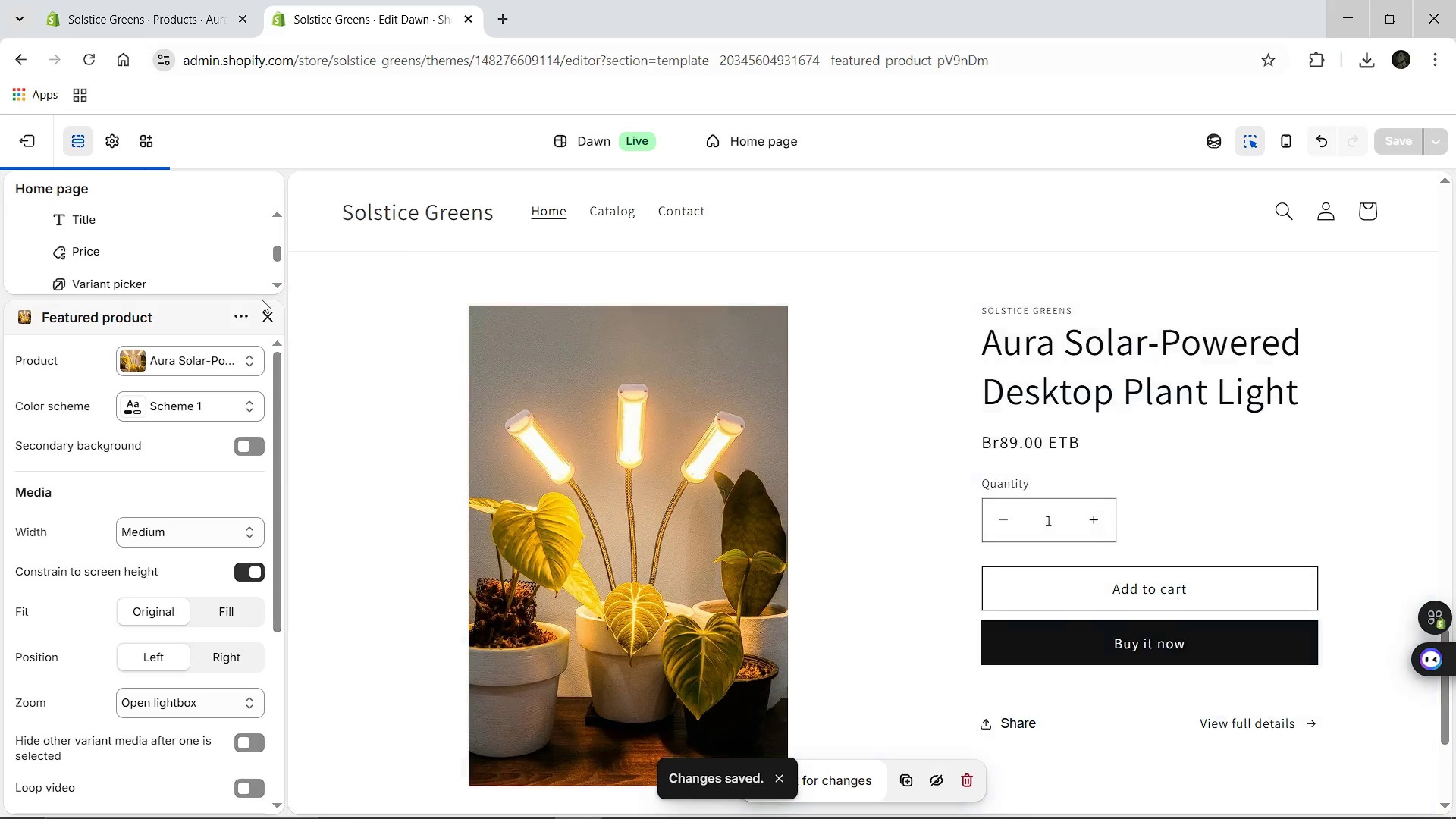 
wait(6.2)
 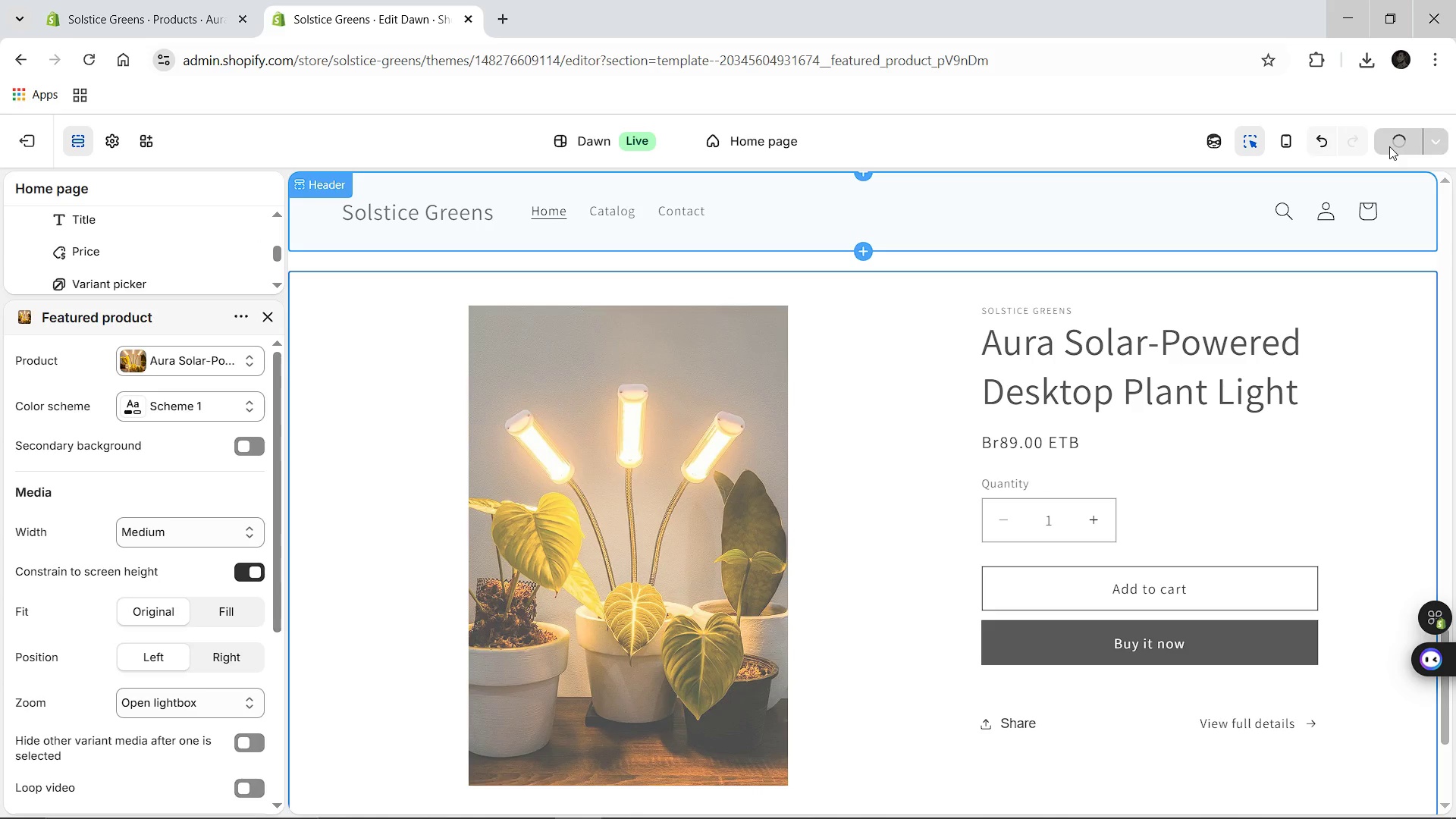 
left_click([268, 312])
 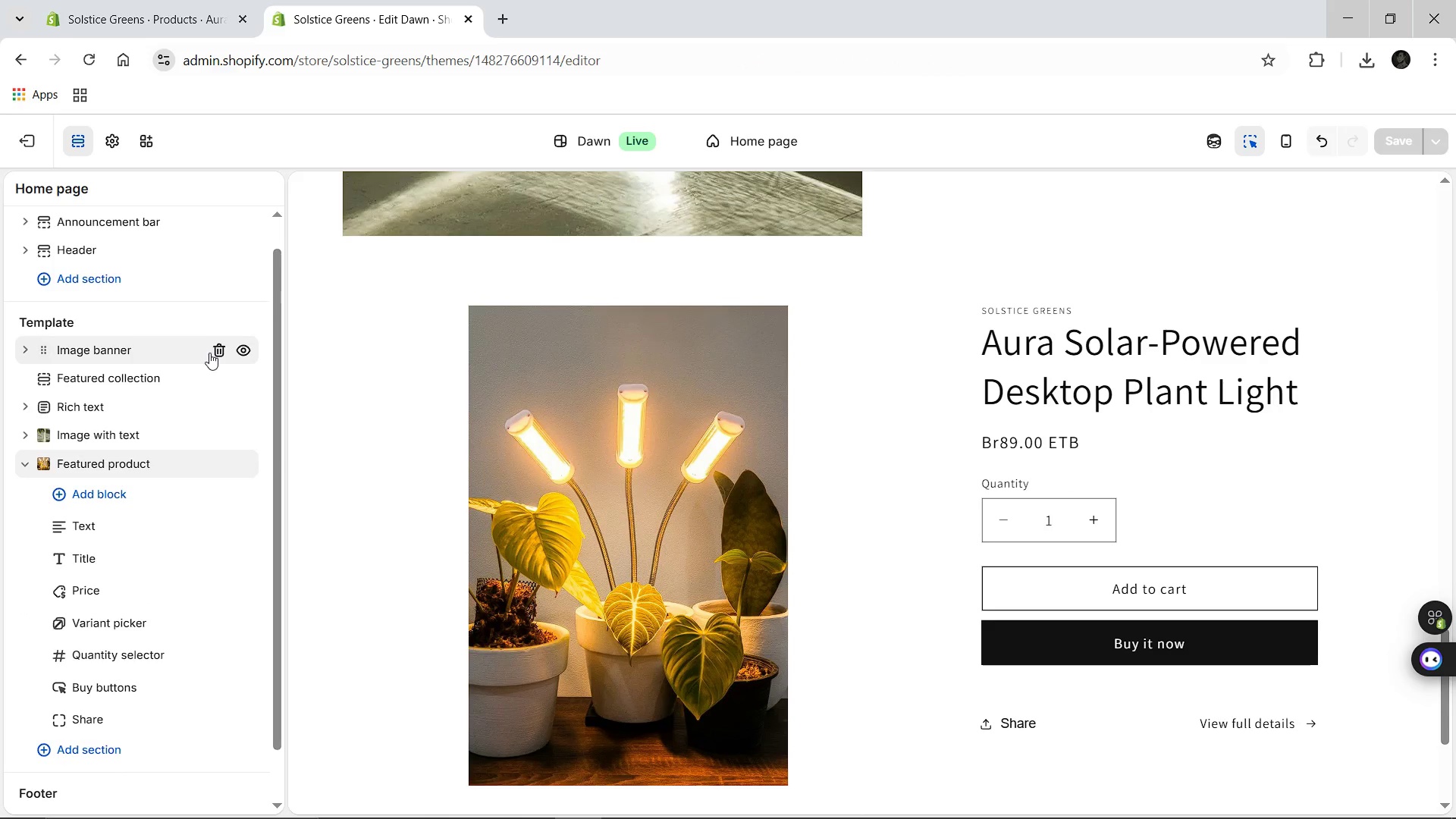 
left_click([217, 353])
 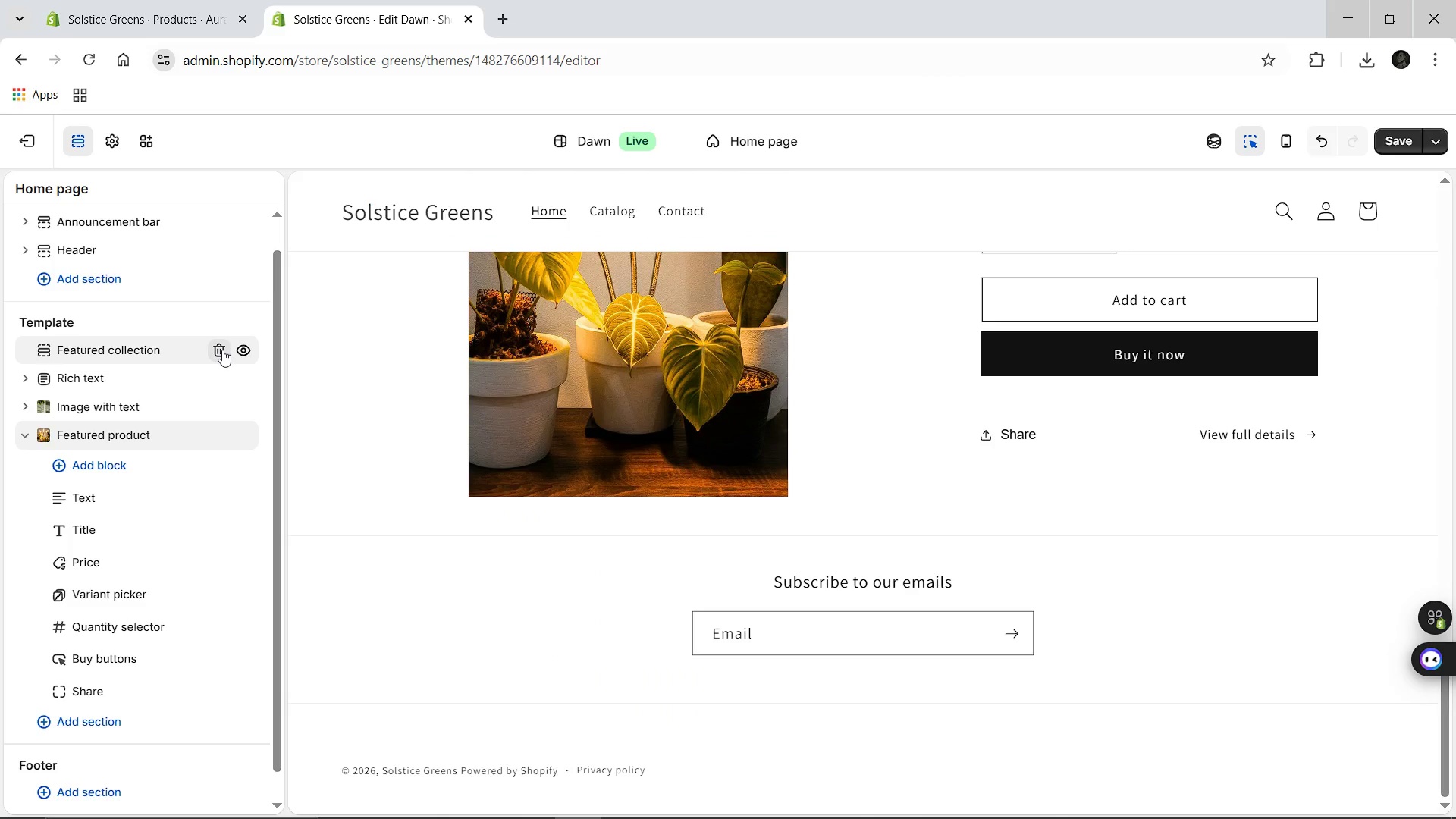 
left_click([222, 350])
 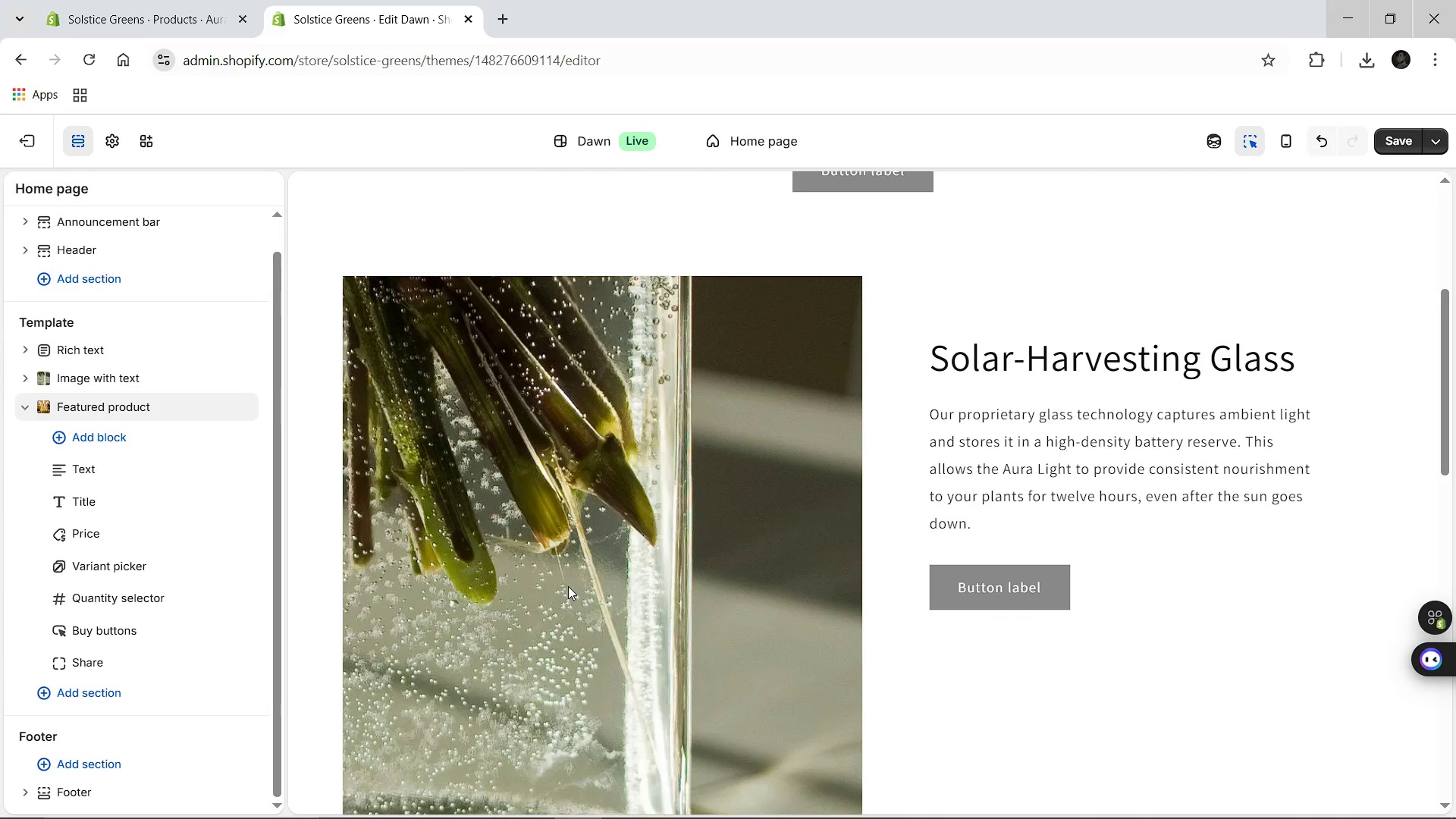 
wait(24.92)
 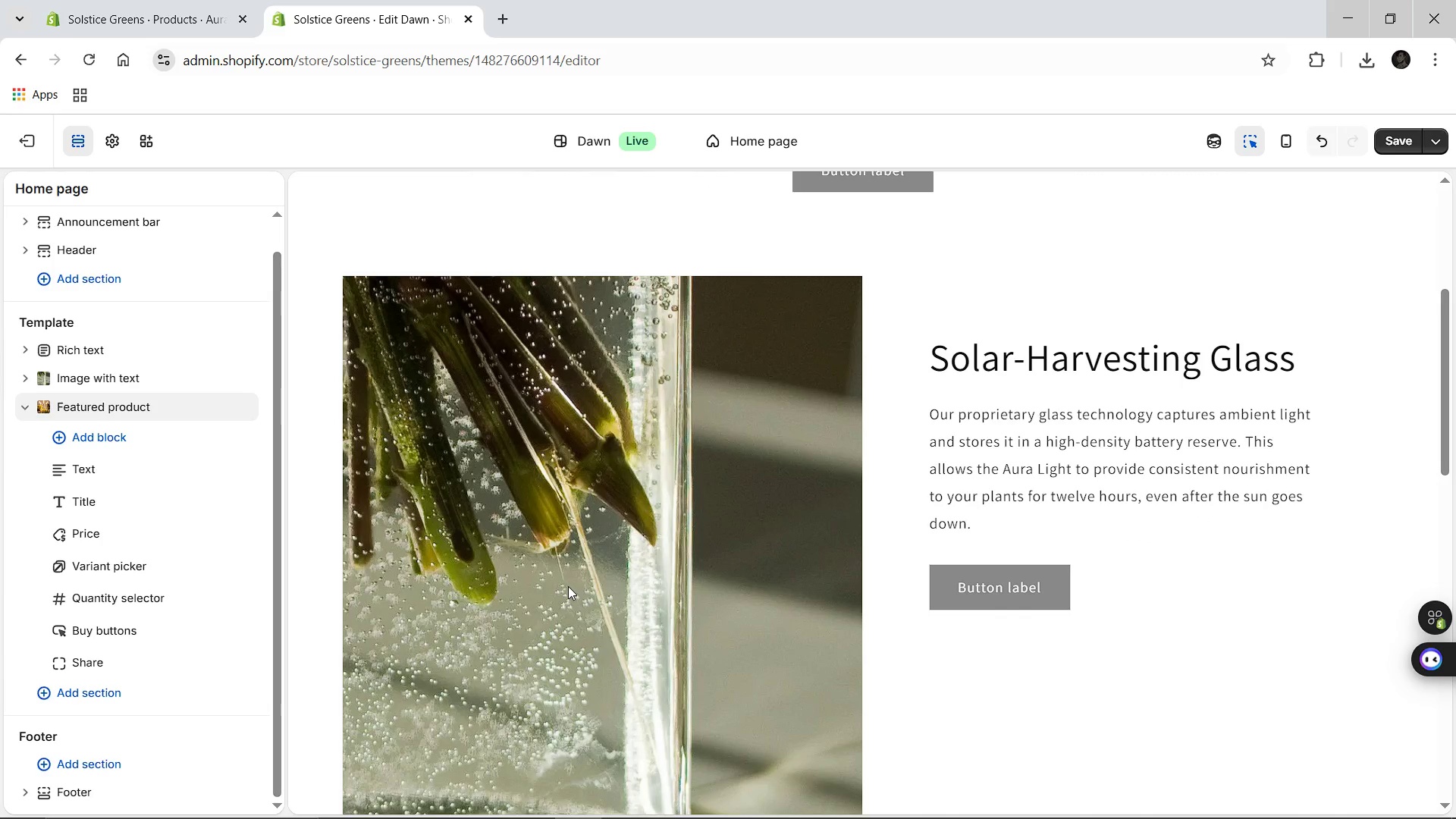 
left_click([1395, 137])
 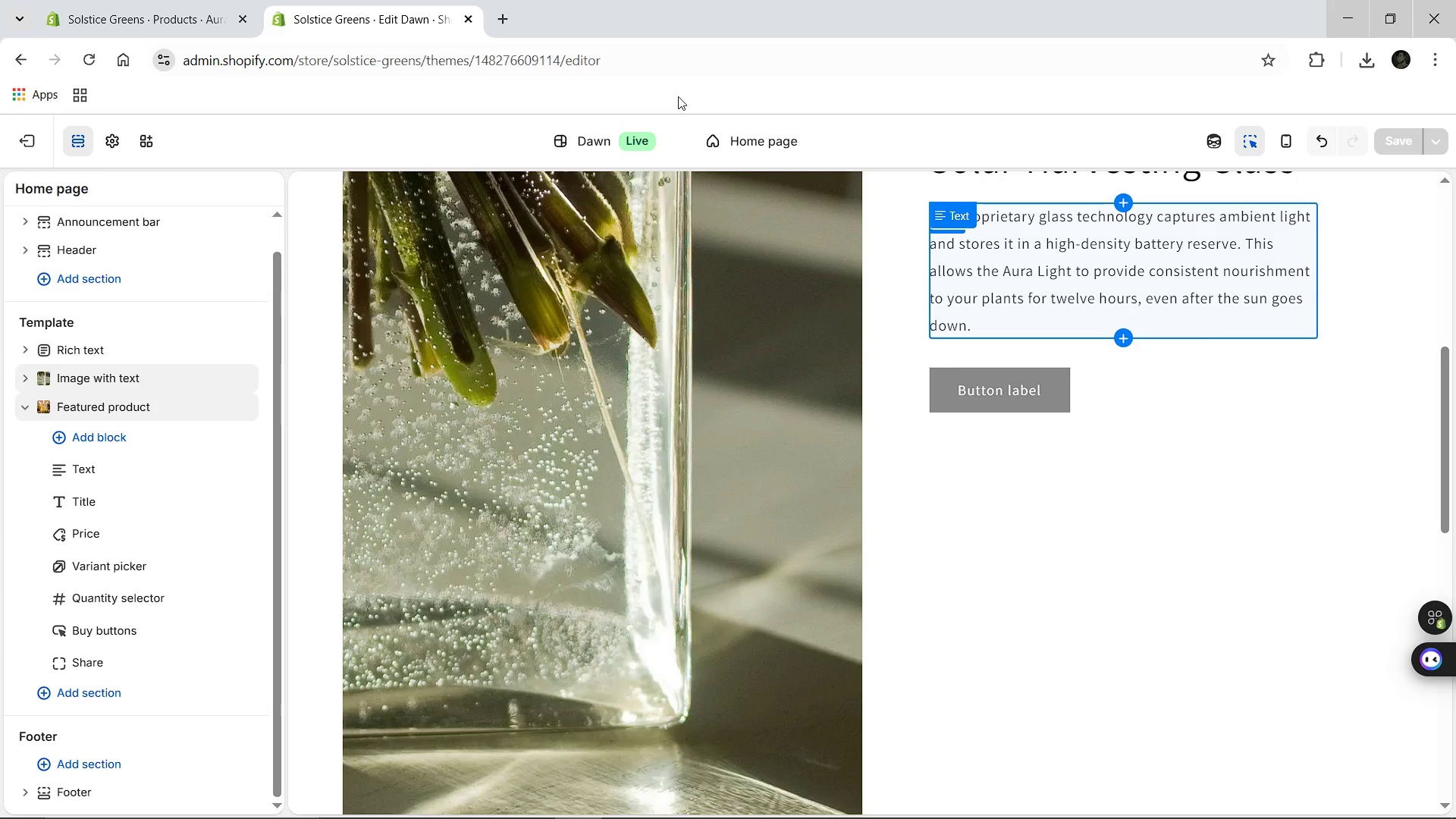 
wait(15.83)
 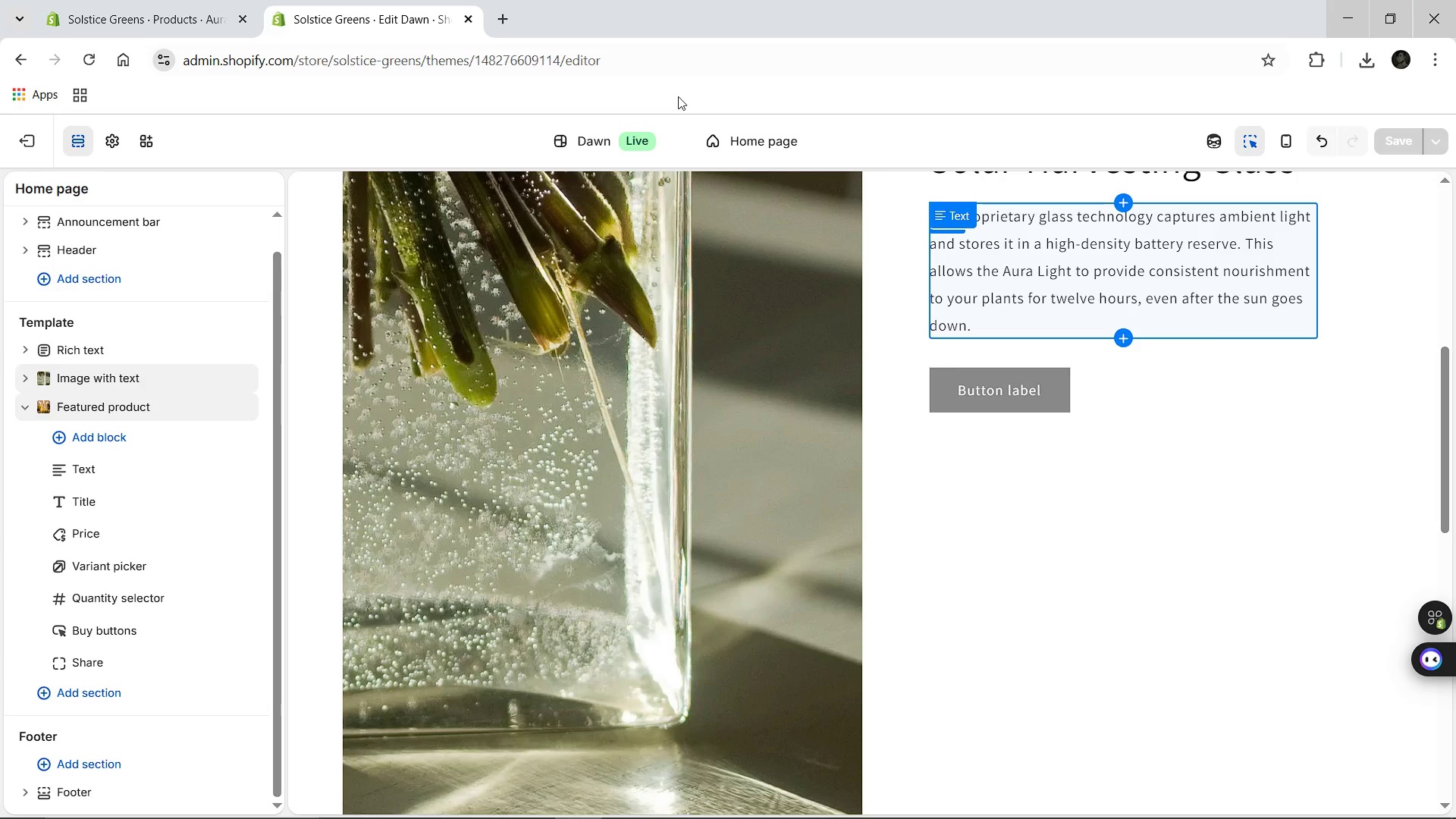 
left_click([720, 801])